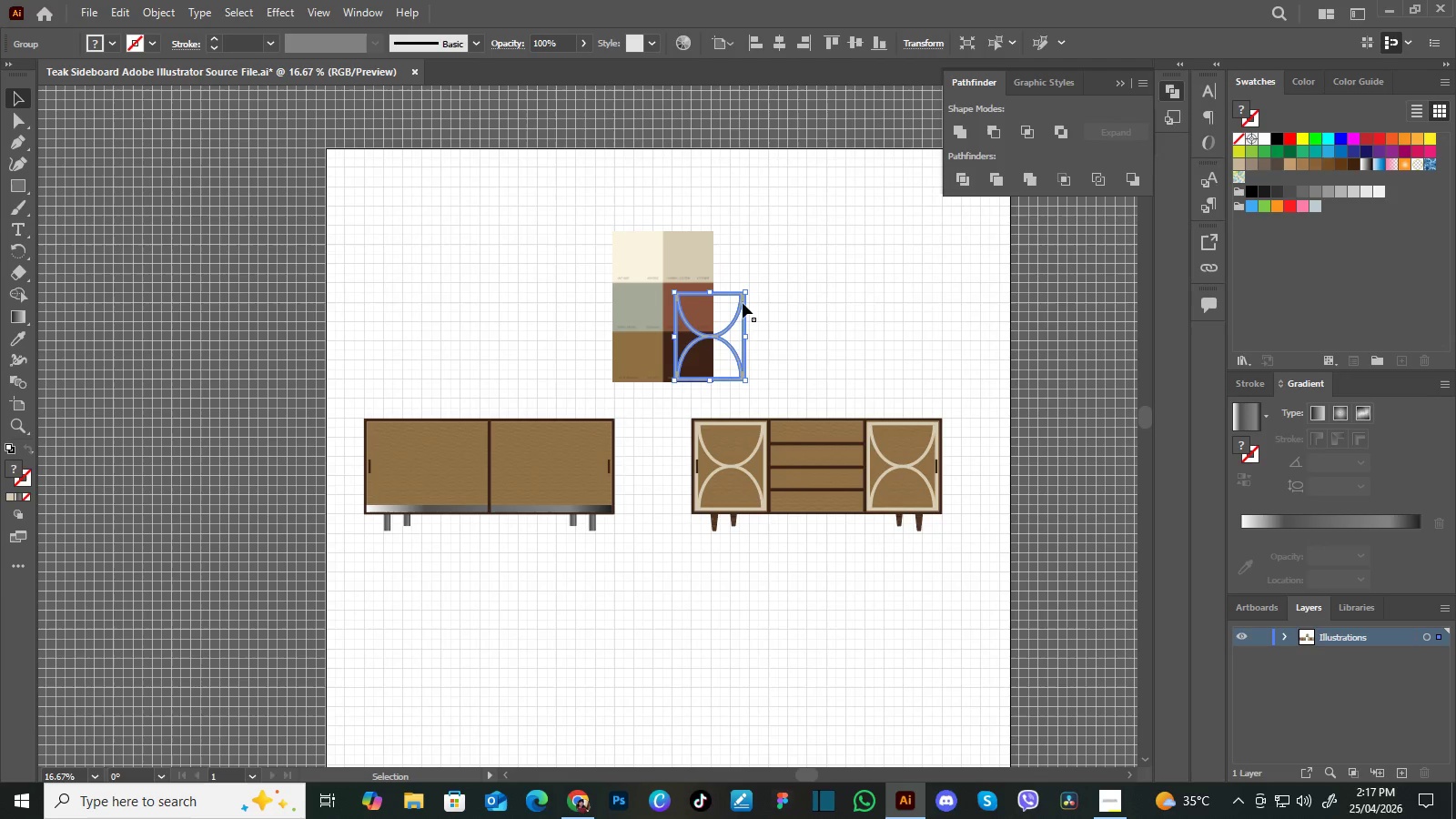 
left_click_drag(start_coordinate=[743, 303], to_coordinate=[836, 235])
 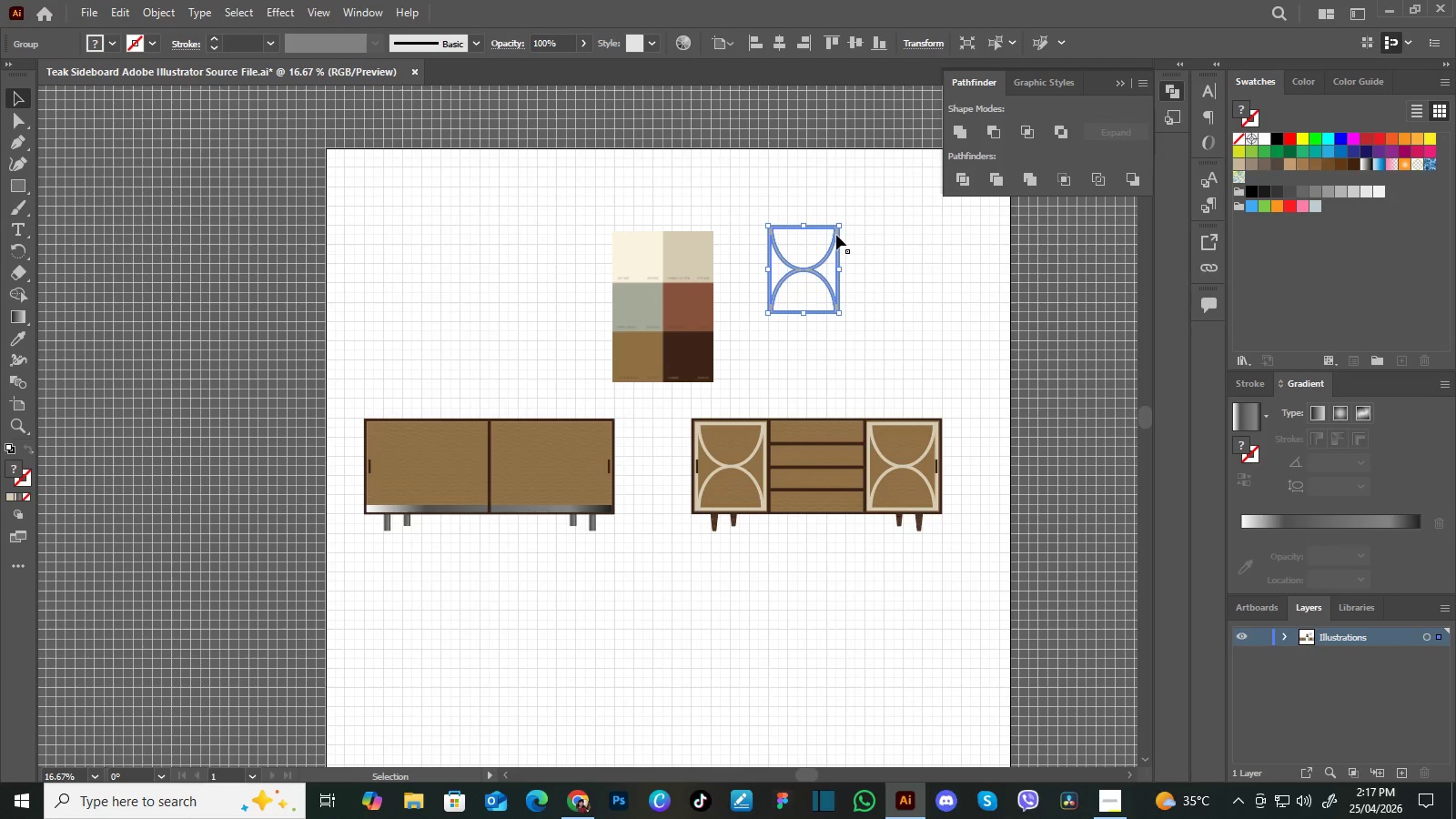 
key(Delete)
 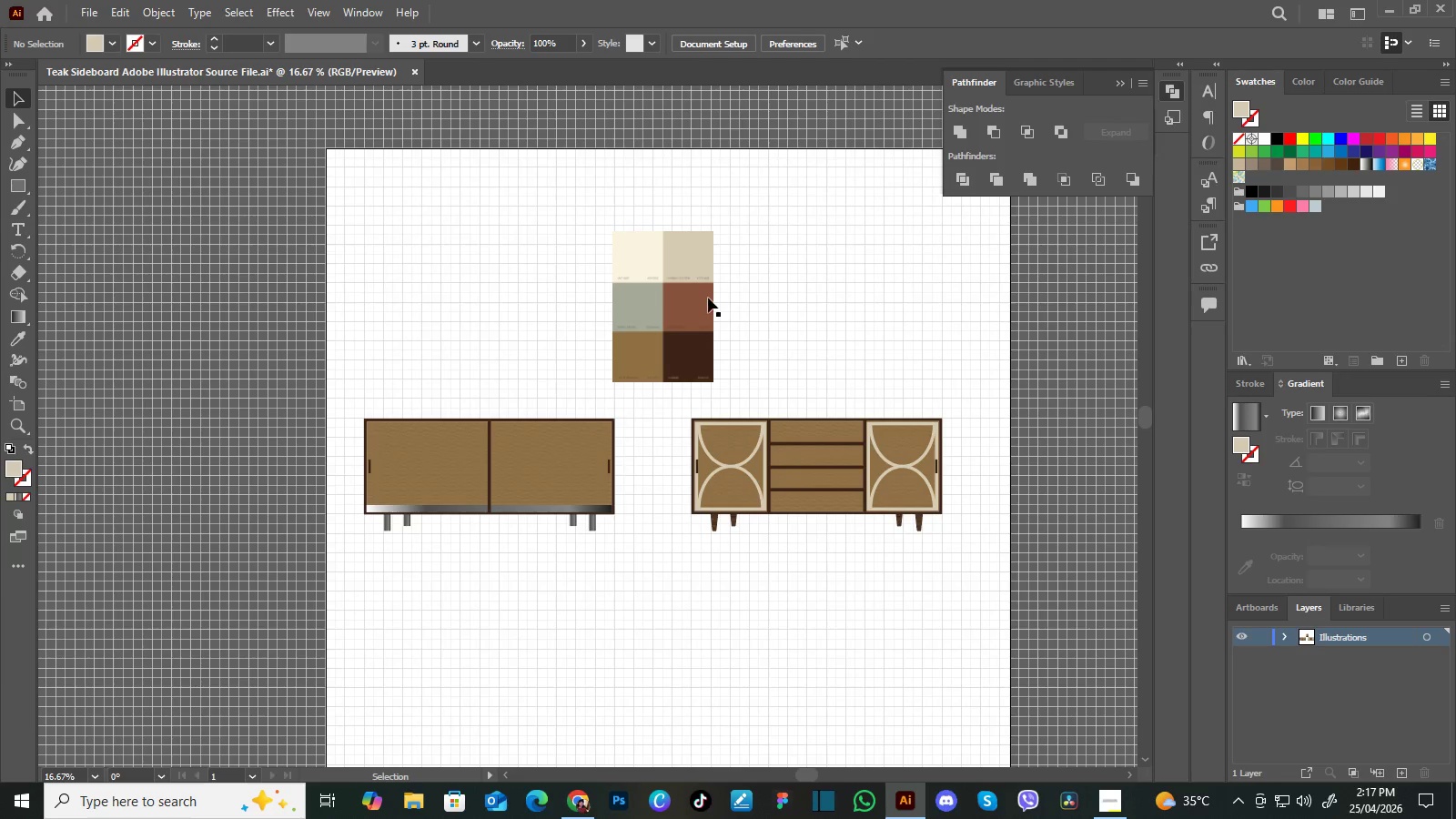 
left_click([705, 298])
 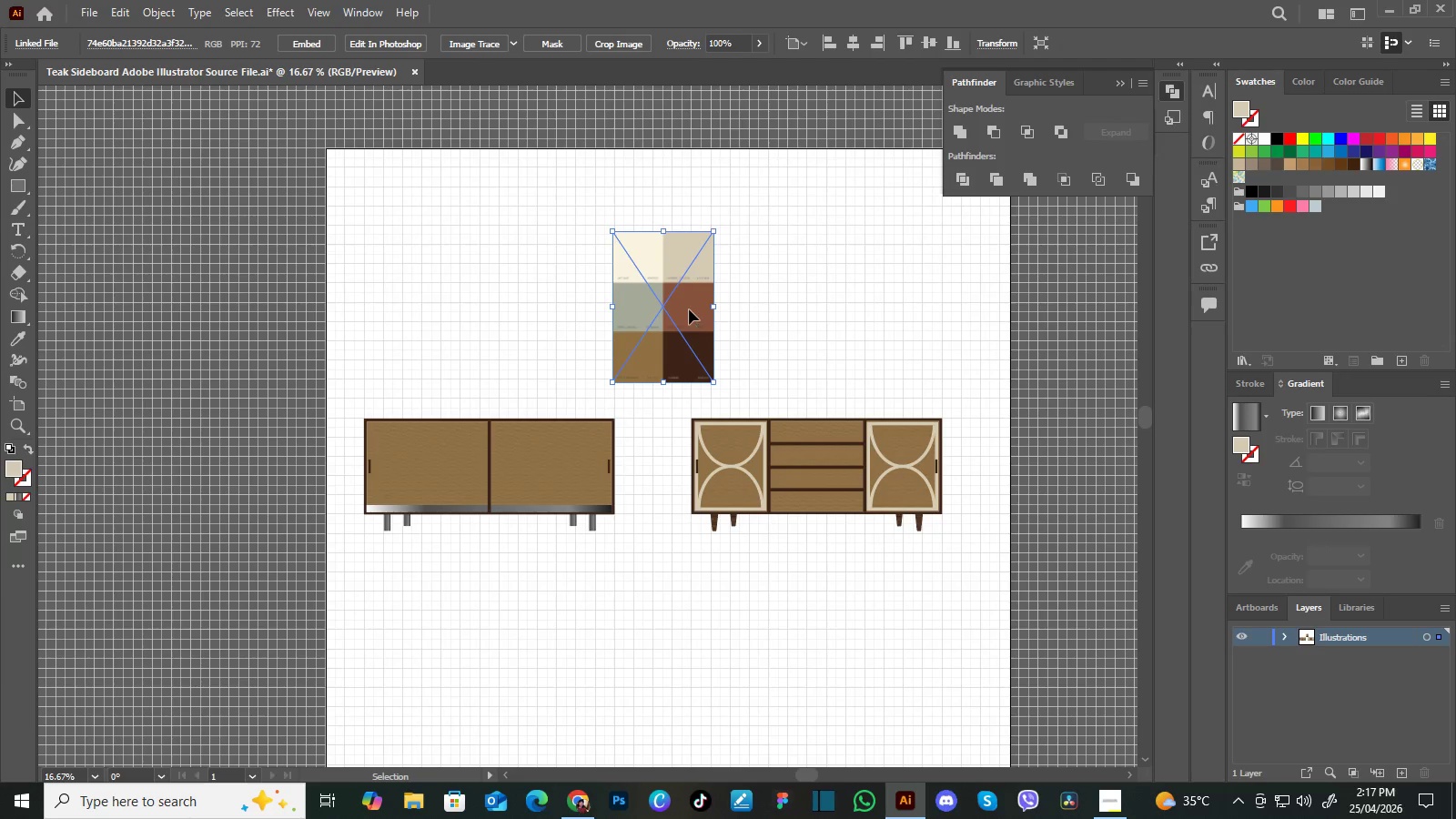 
left_click_drag(start_coordinate=[689, 309], to_coordinate=[685, 300])
 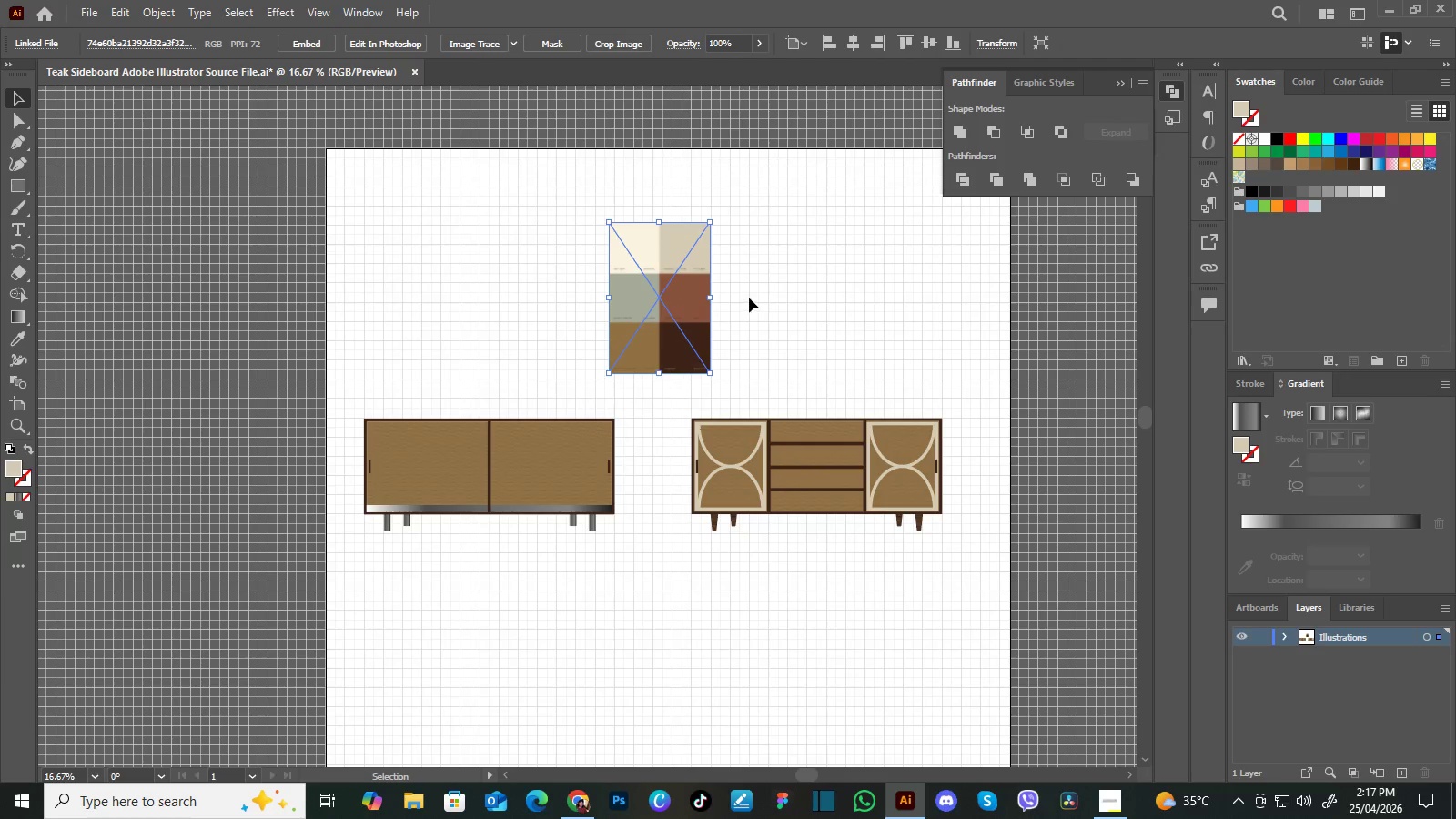 
left_click([749, 298])
 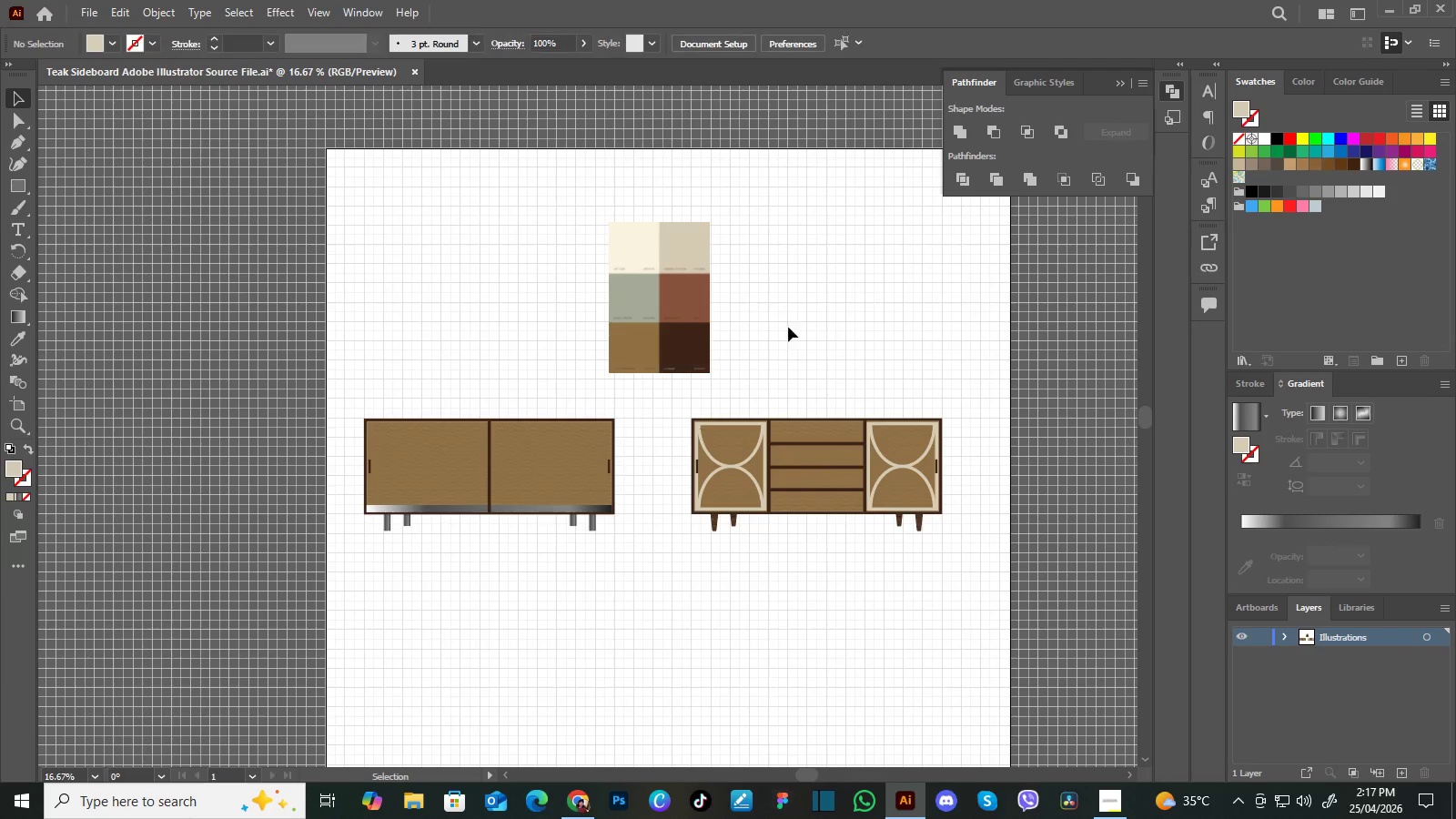 
hold_key(key=Space, duration=1.09)
 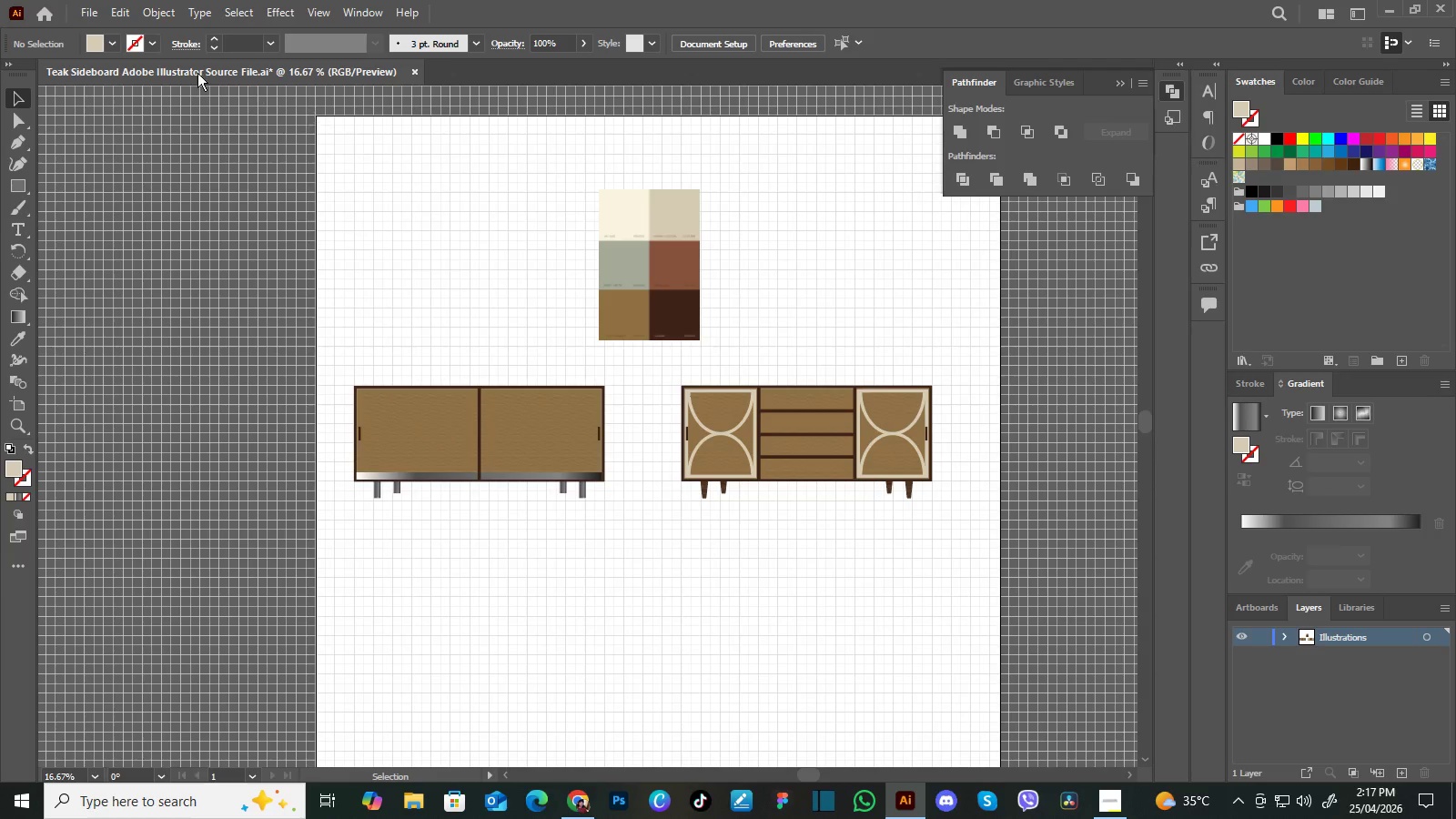 
left_click_drag(start_coordinate=[796, 340], to_coordinate=[802, 296])
 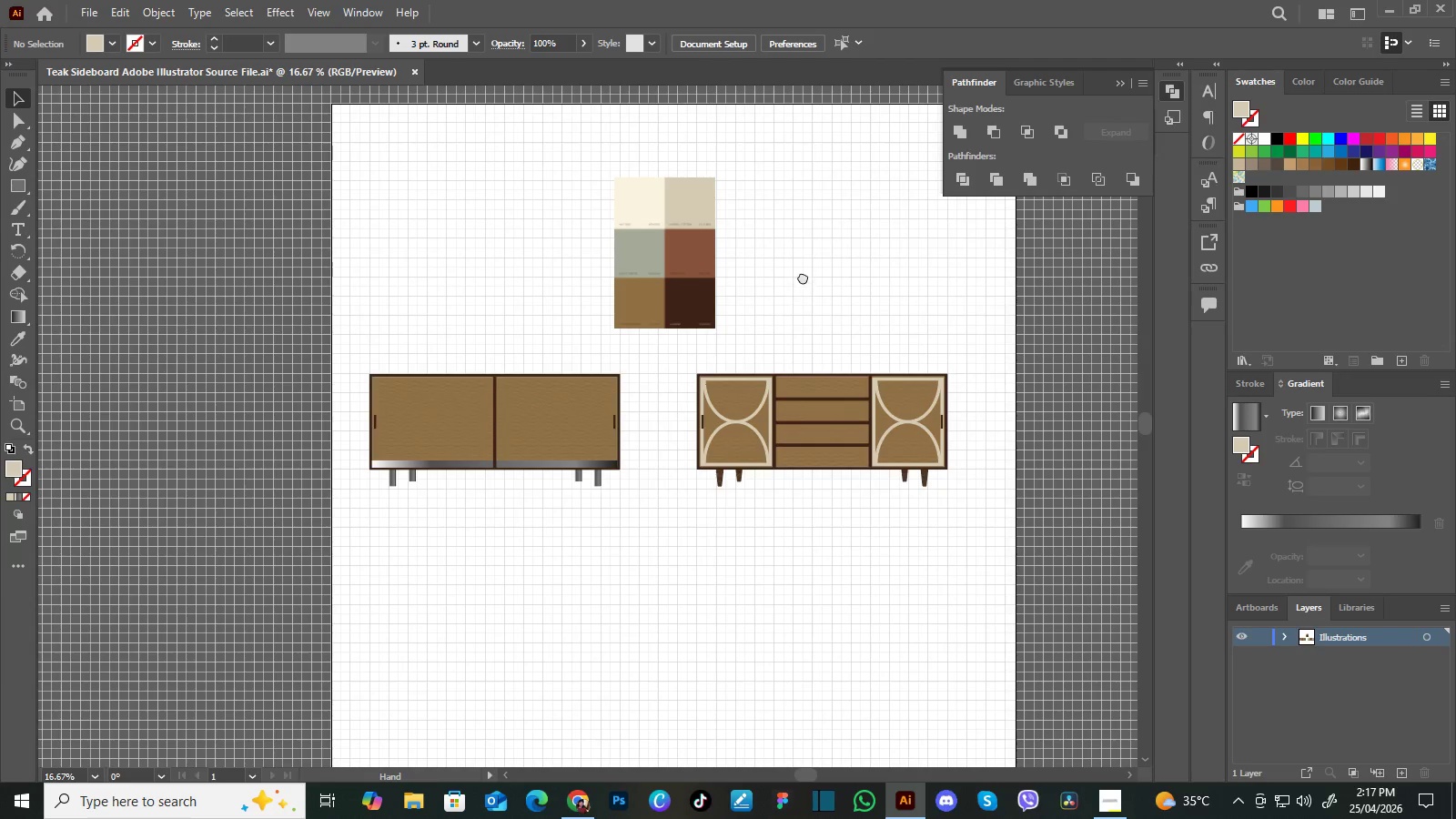 
left_click_drag(start_coordinate=[803, 277], to_coordinate=[786, 288])
 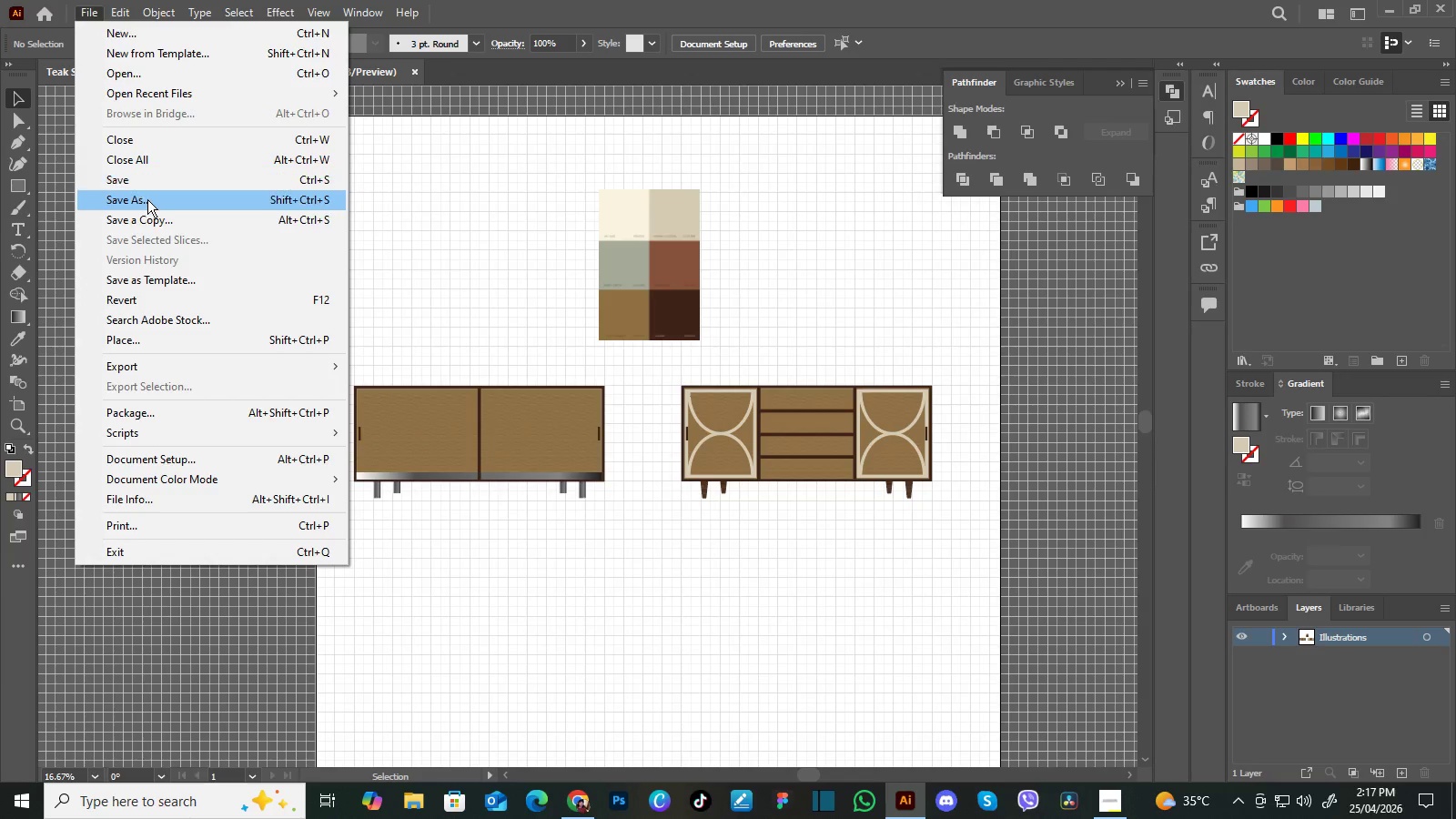 
left_click([143, 199])
 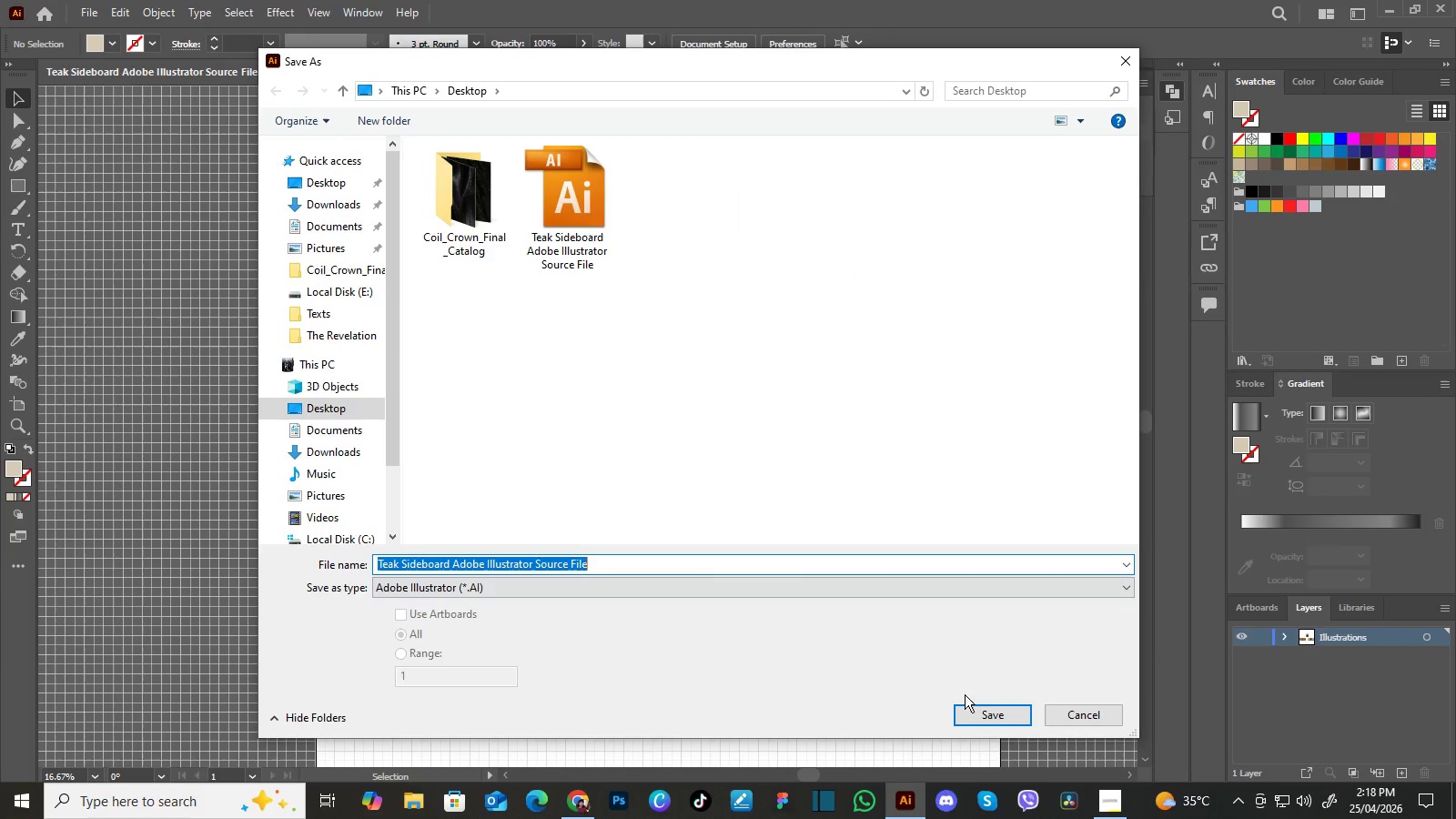 
left_click([982, 712])
 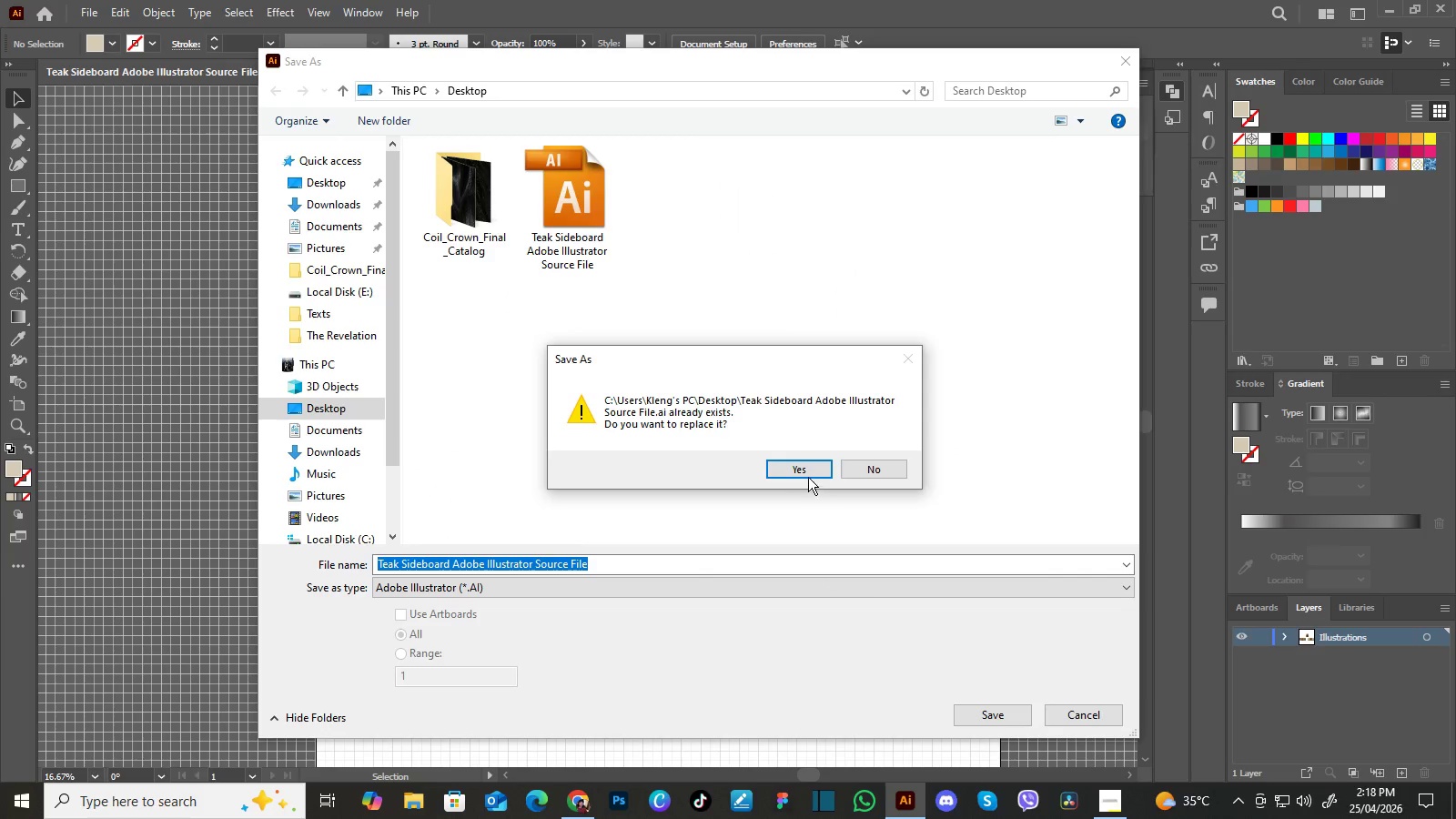 
left_click([811, 470])
 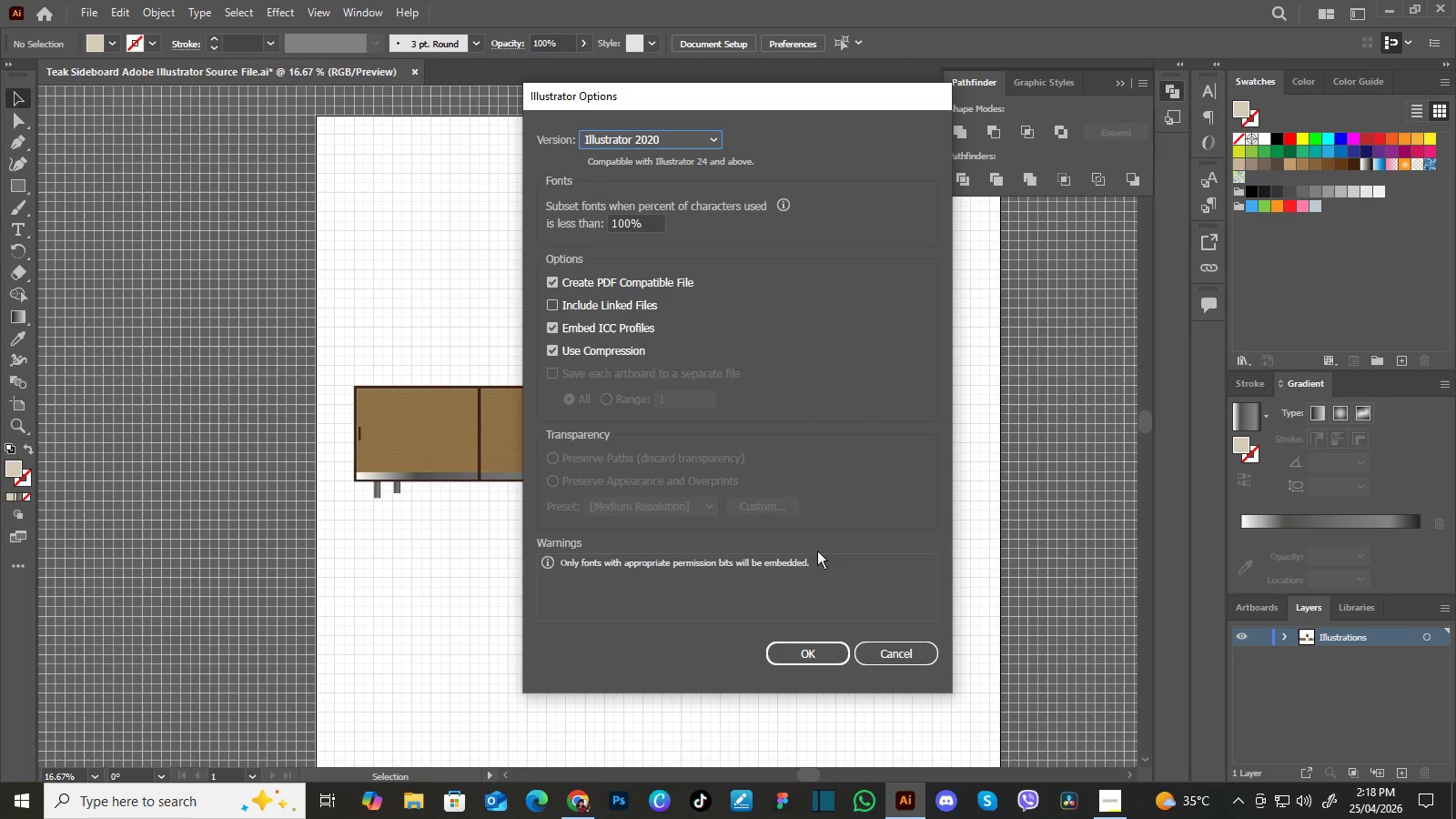 
left_click([827, 652])
 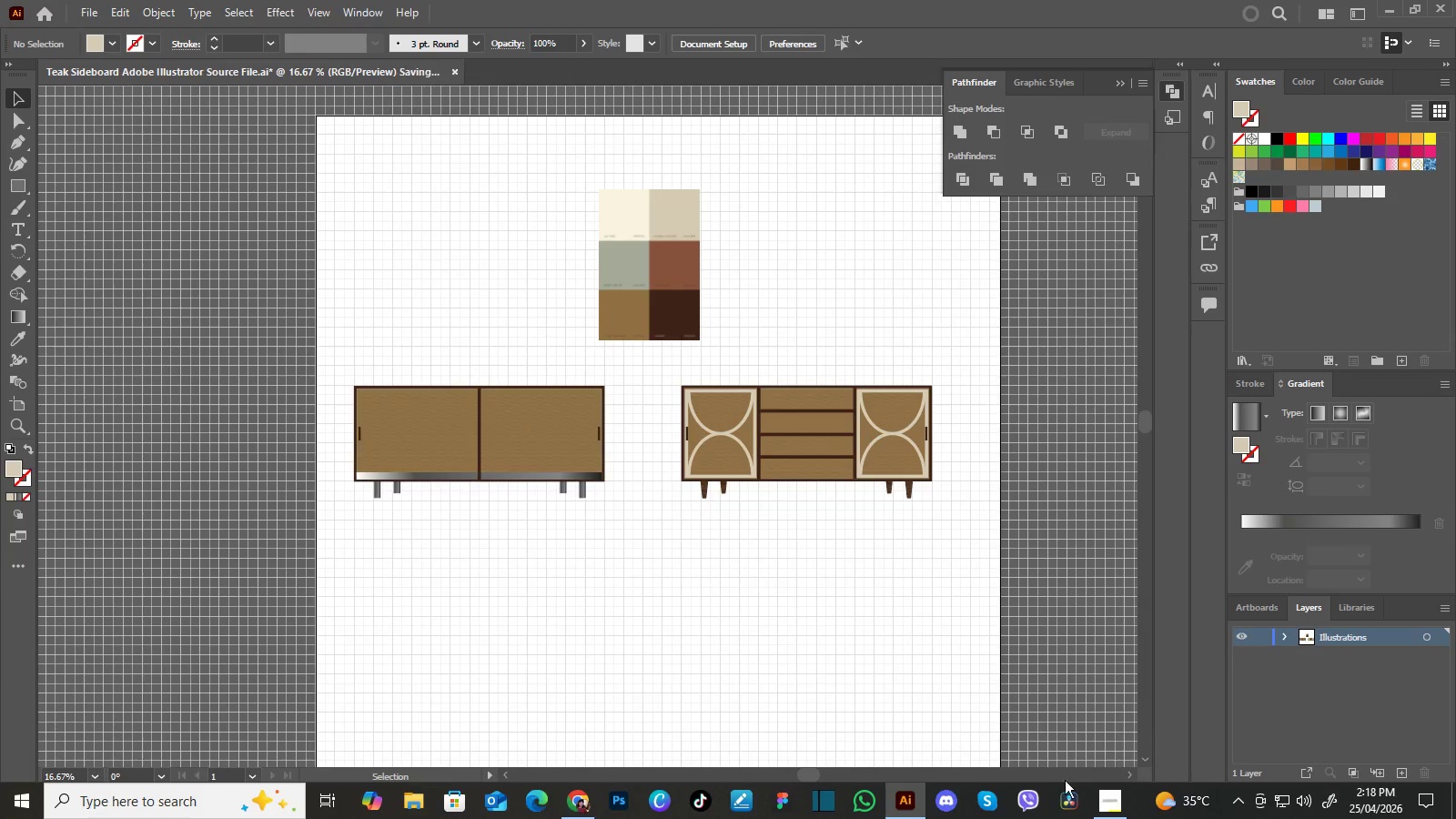 
left_click([1107, 800])